 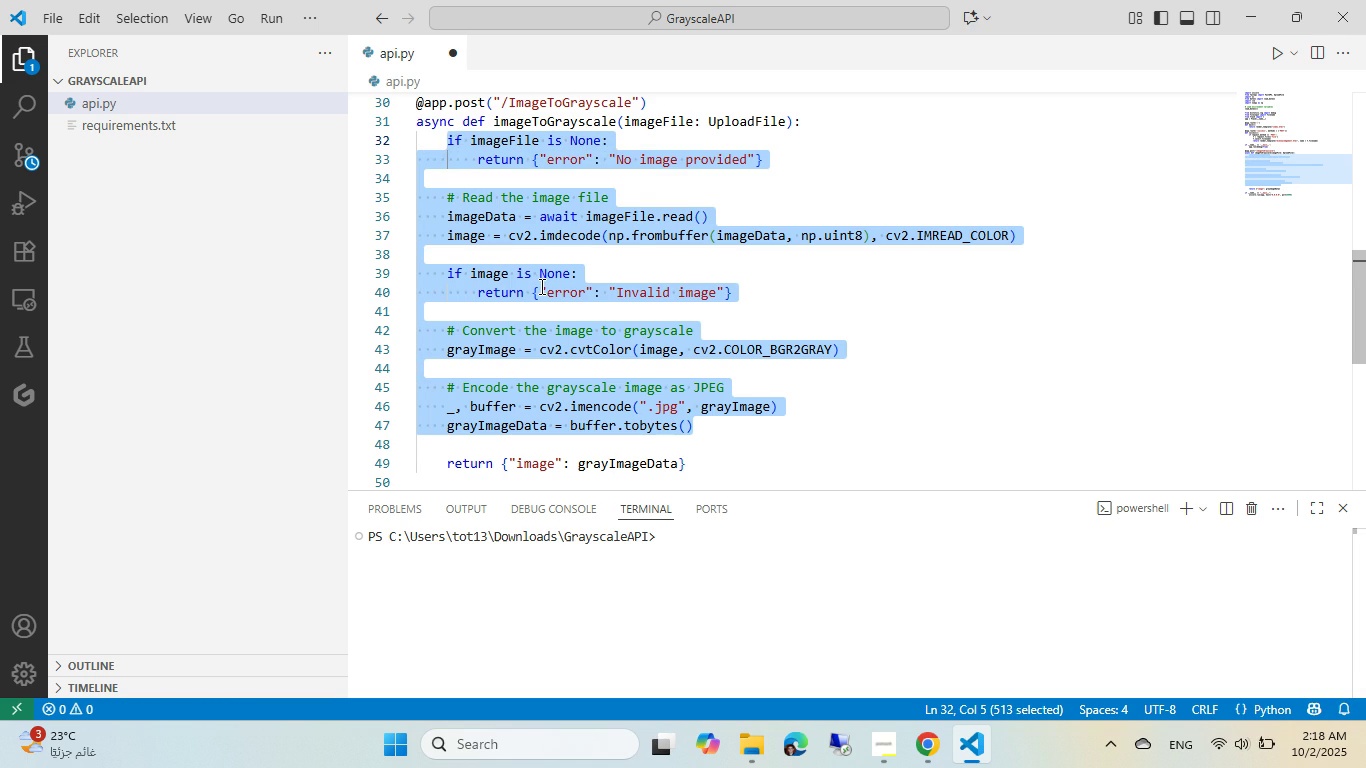 
key(Control+C)
 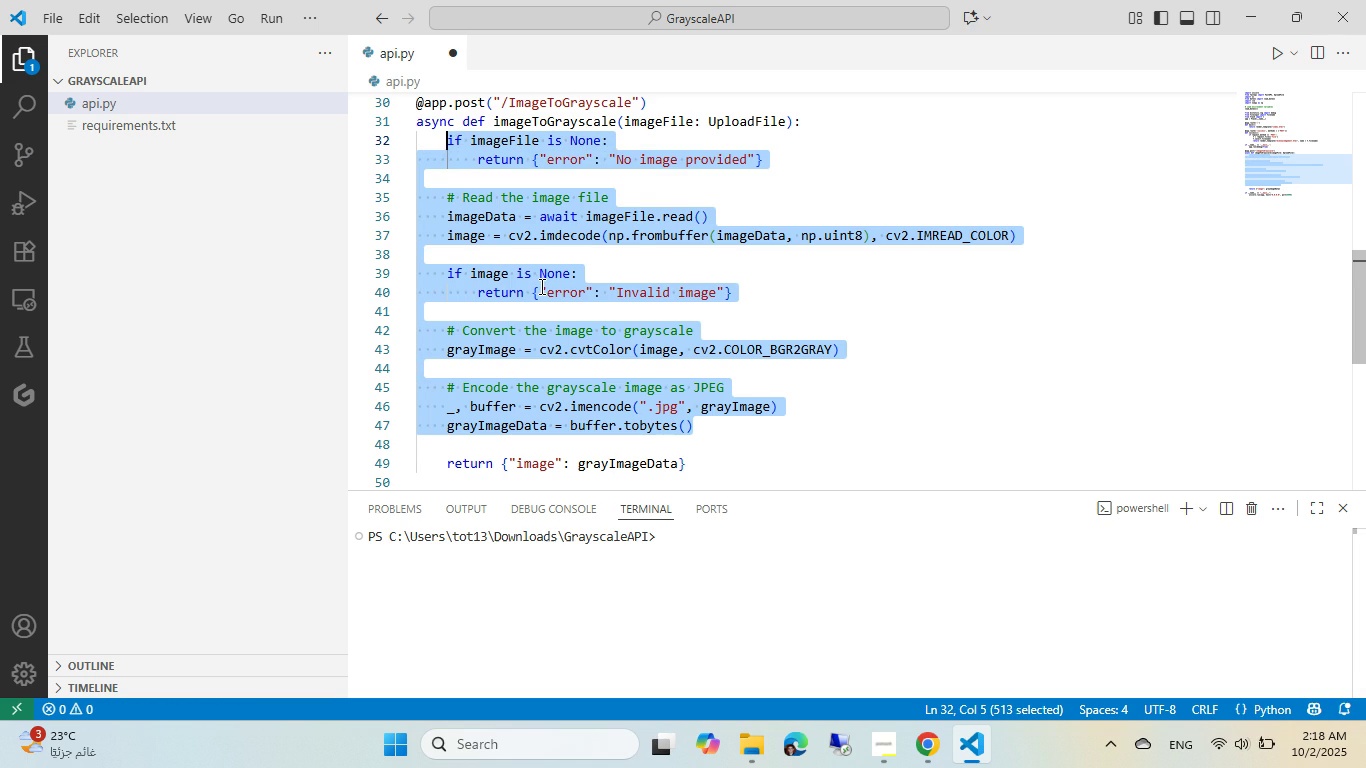 
key(Control+ControlLeft)
 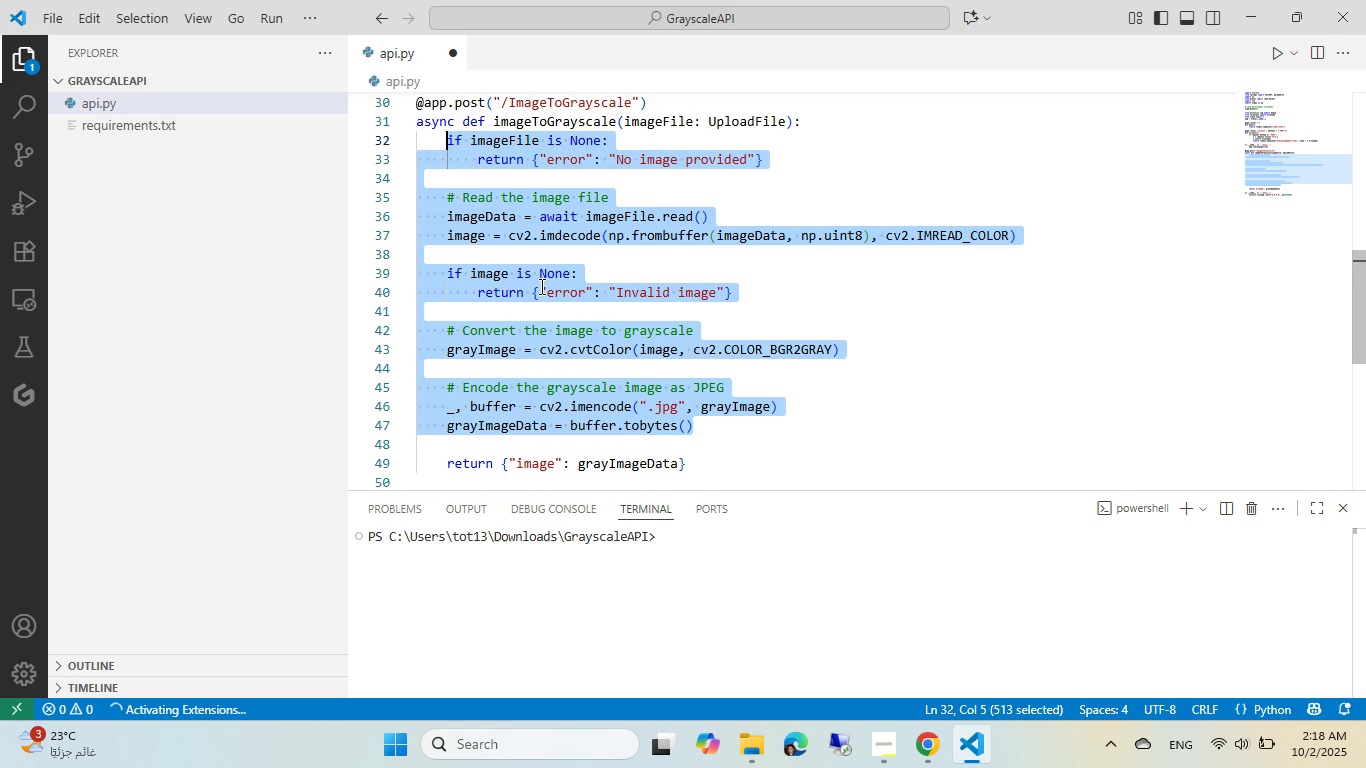 
key(Control+X)
 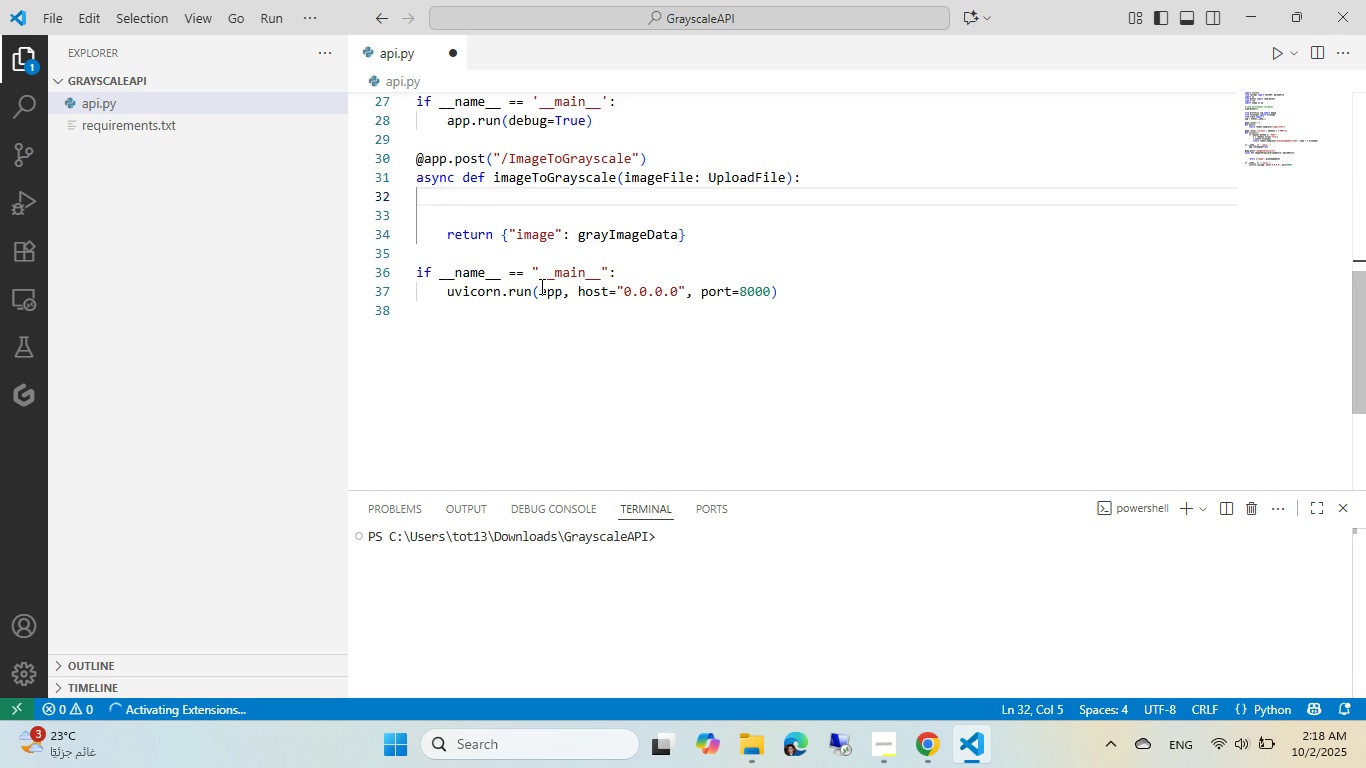 
scroll: coordinate [540, 286], scroll_direction: up, amount: 5.0
 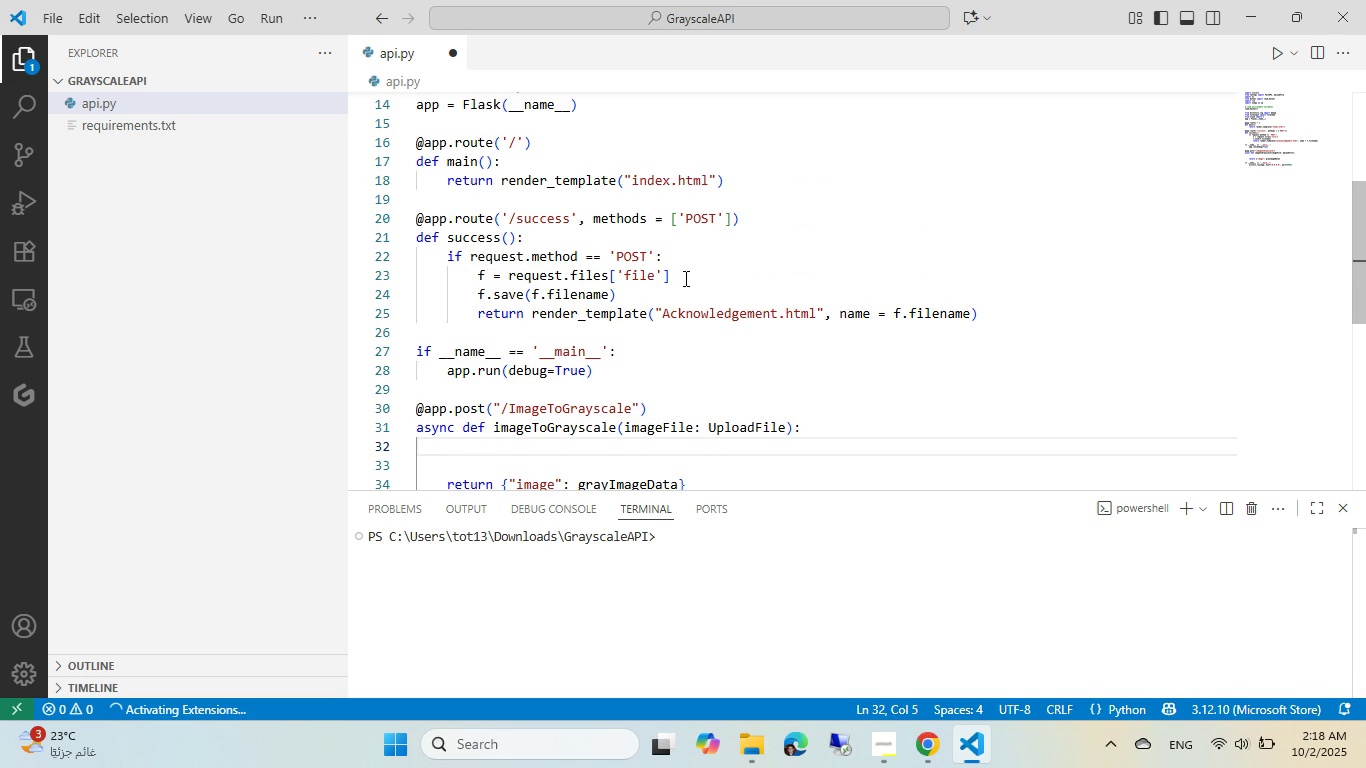 
double_click([634, 275])
 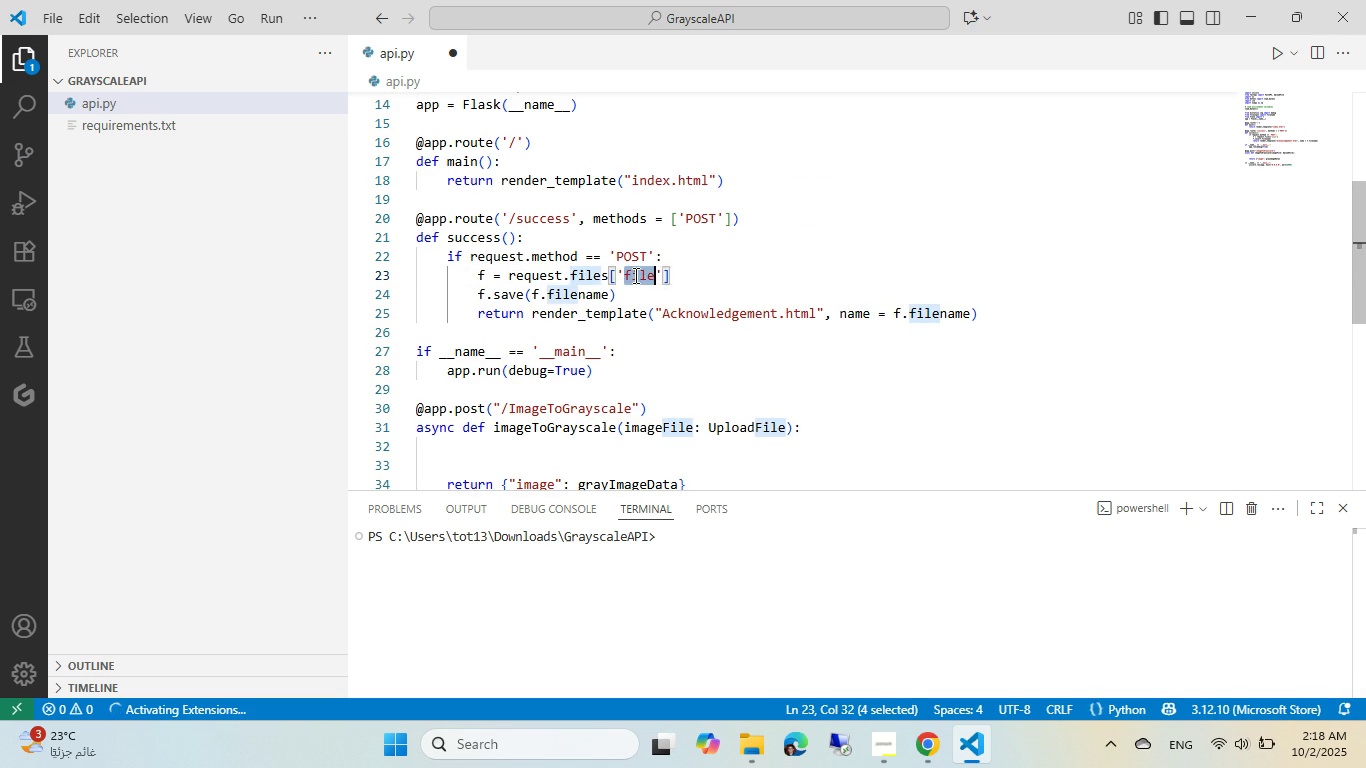 
triple_click([634, 275])
 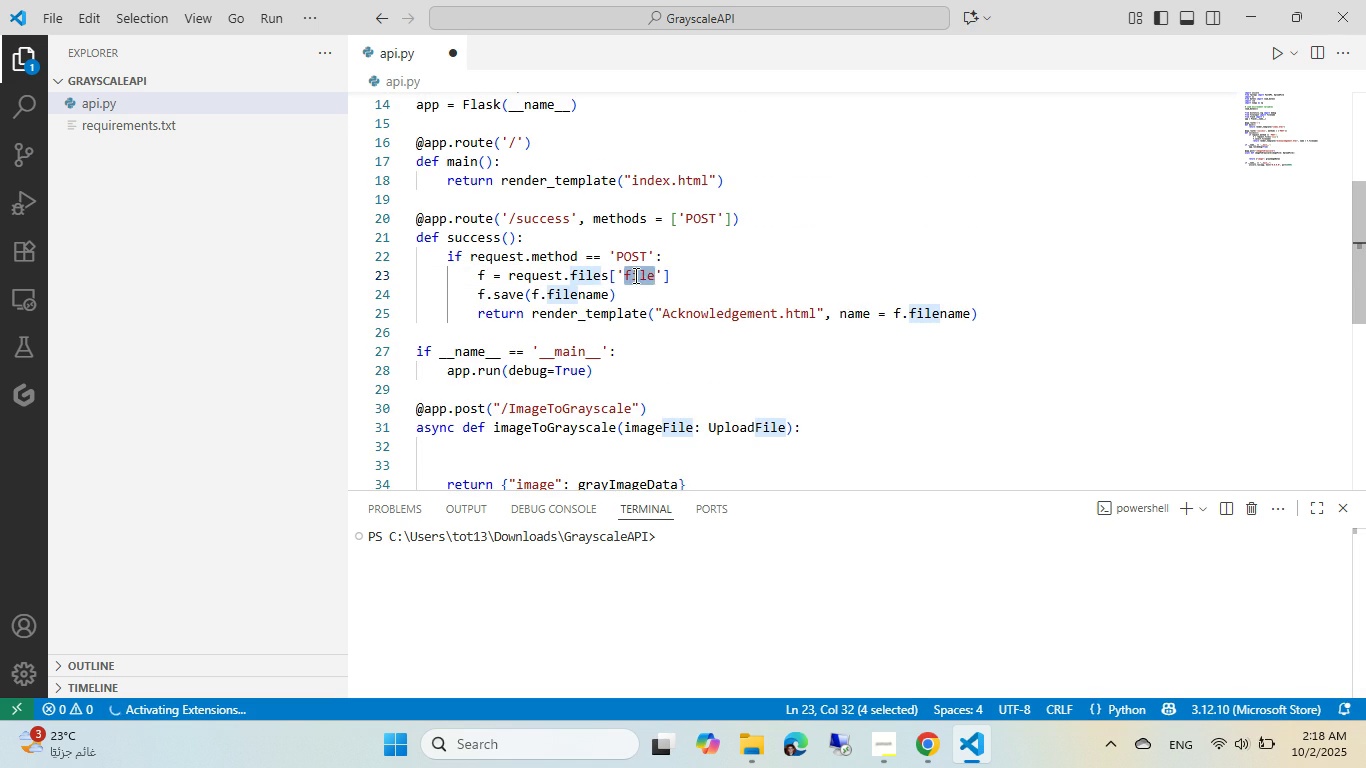 
type(imageFIle)
 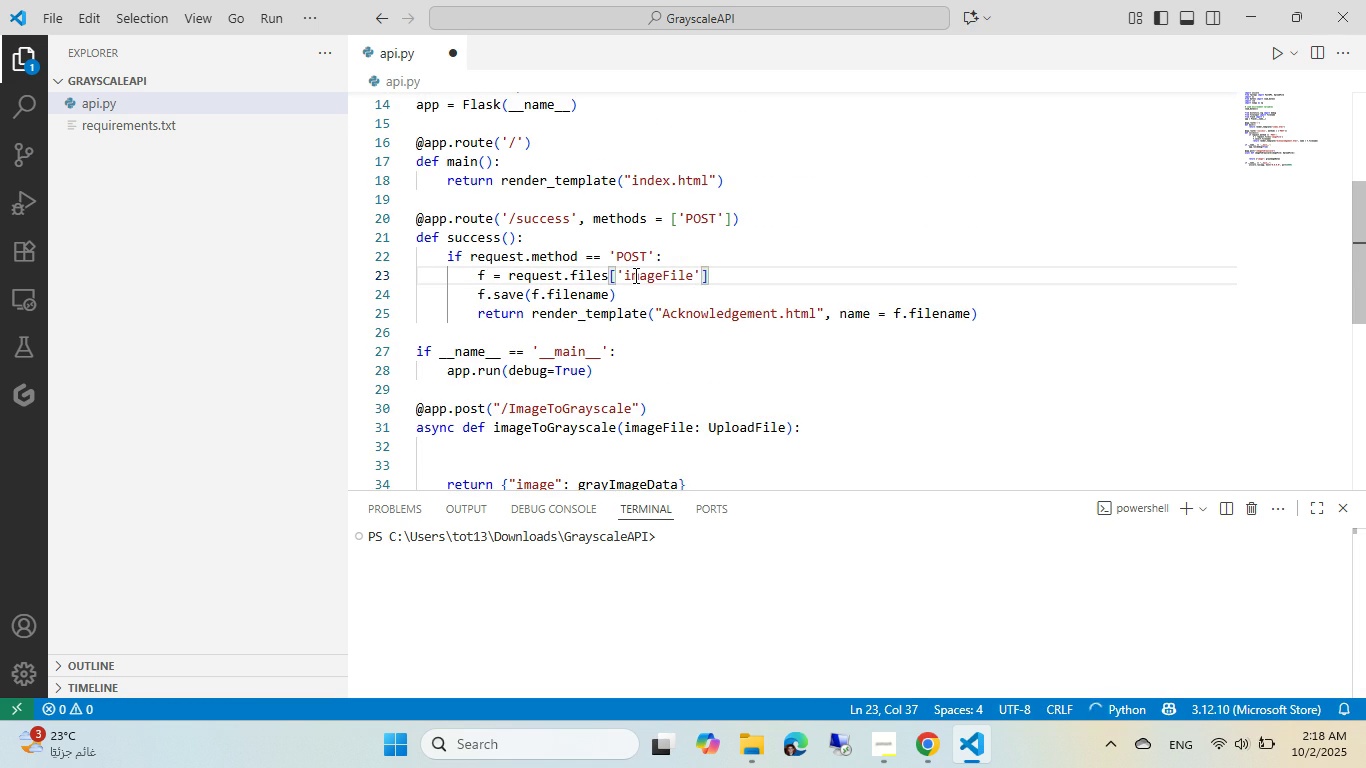 
key(ArrowRight)
 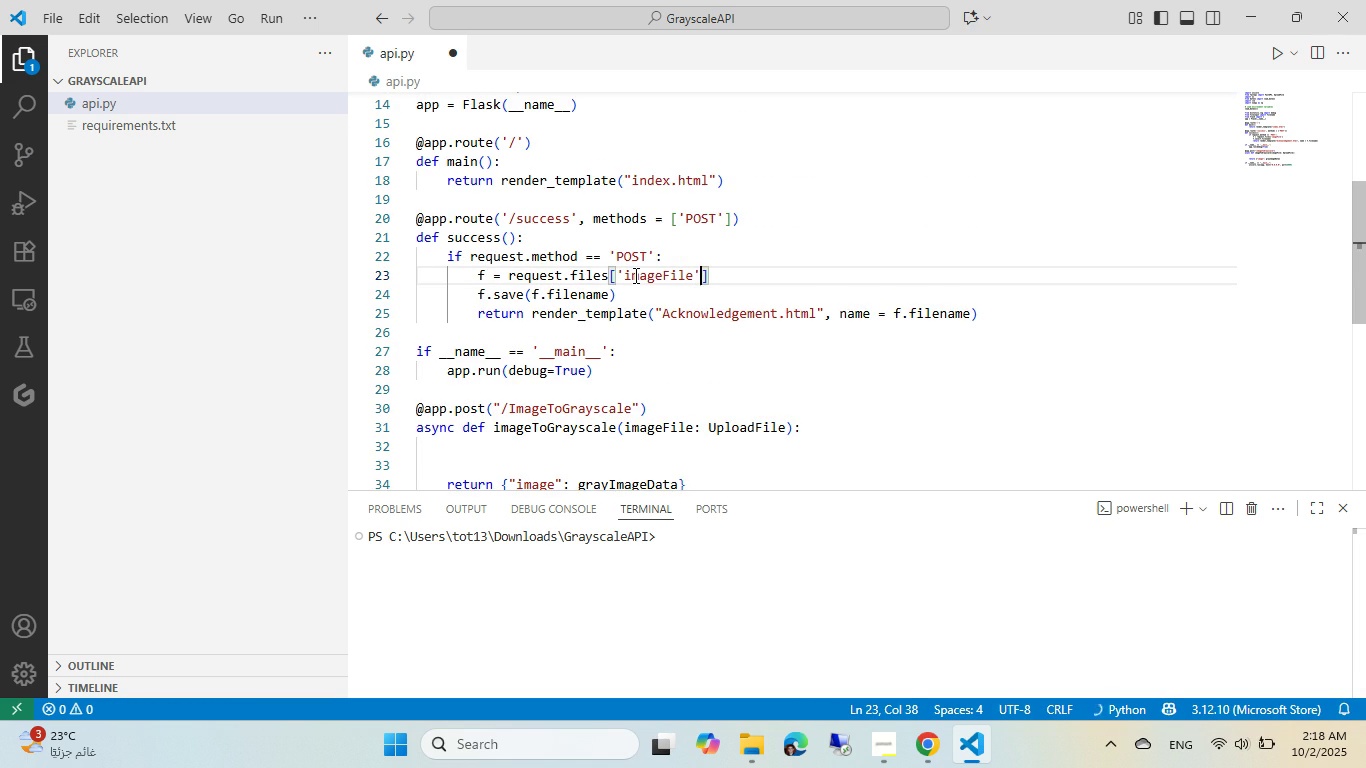 
key(ArrowRight)
 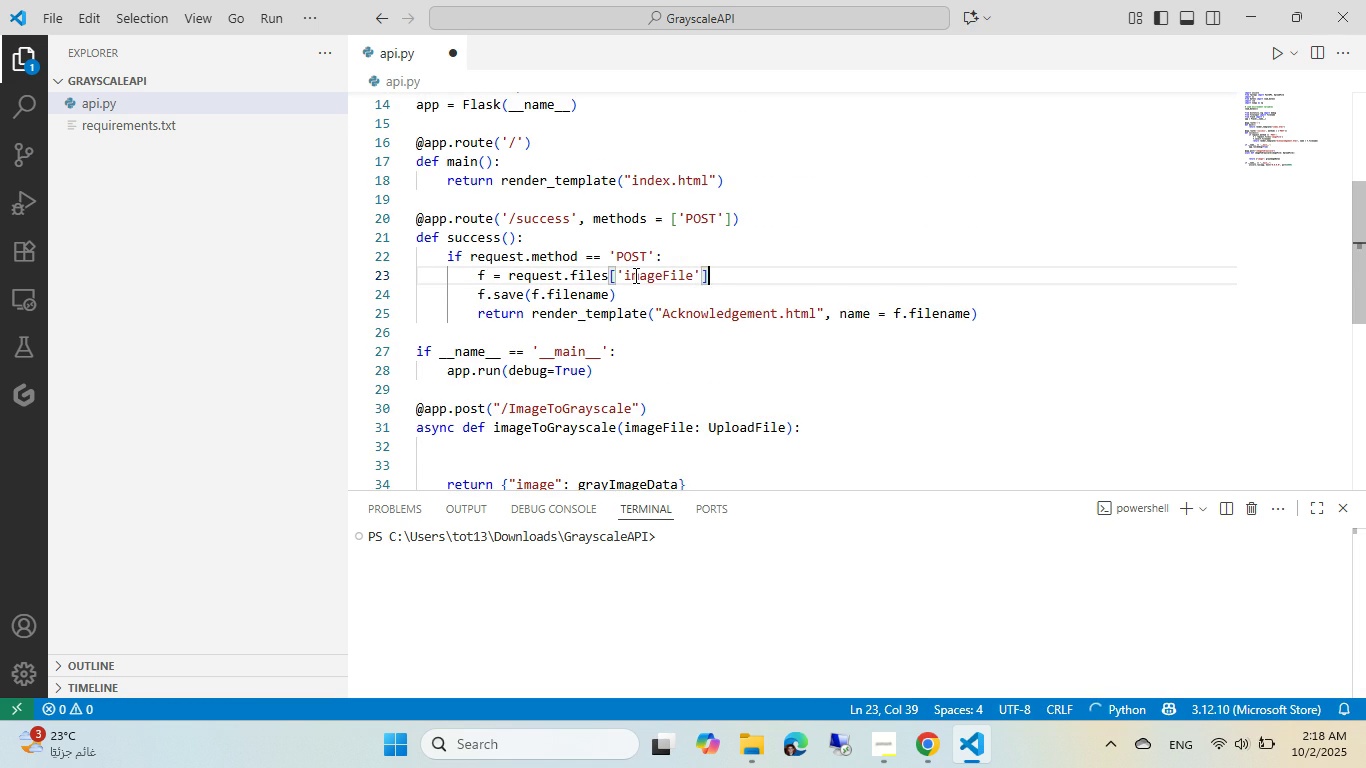 
key(Enter)
 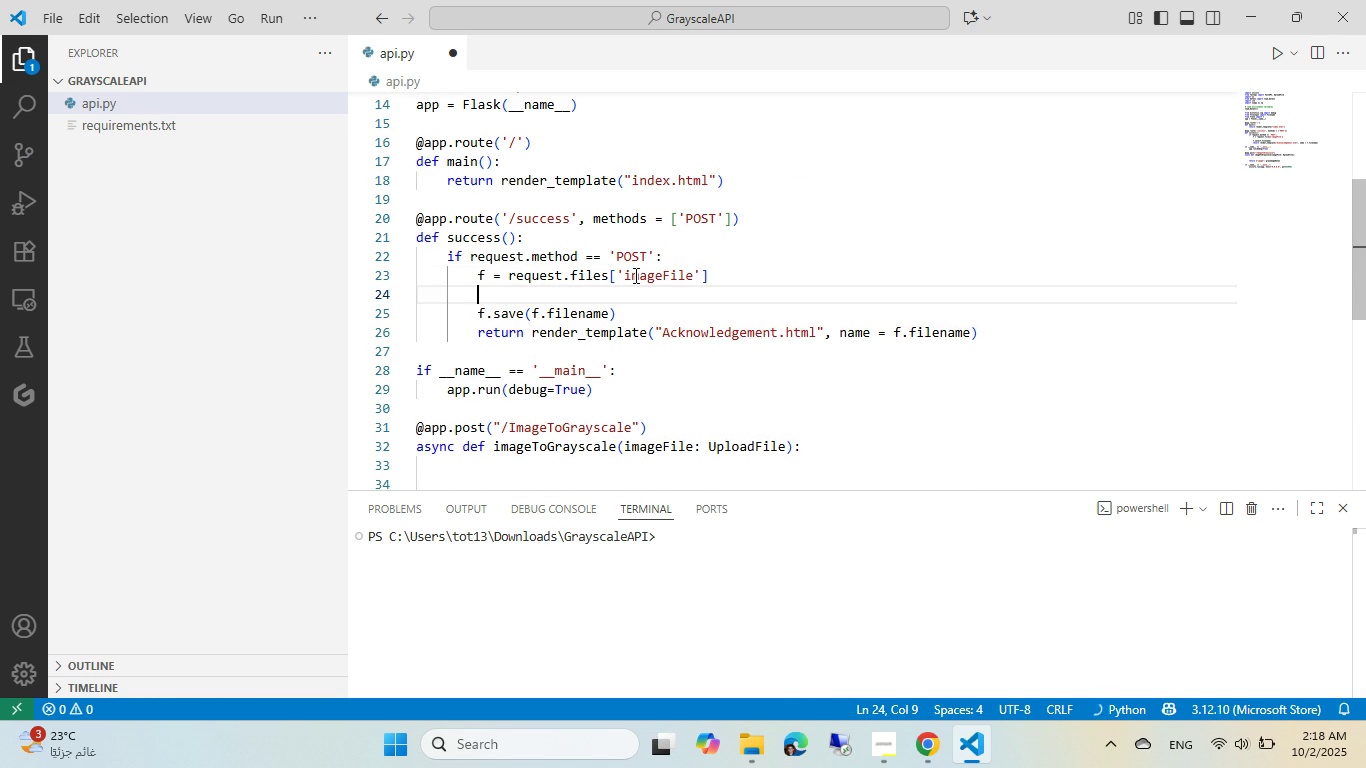 
key(Control+ControlLeft)
 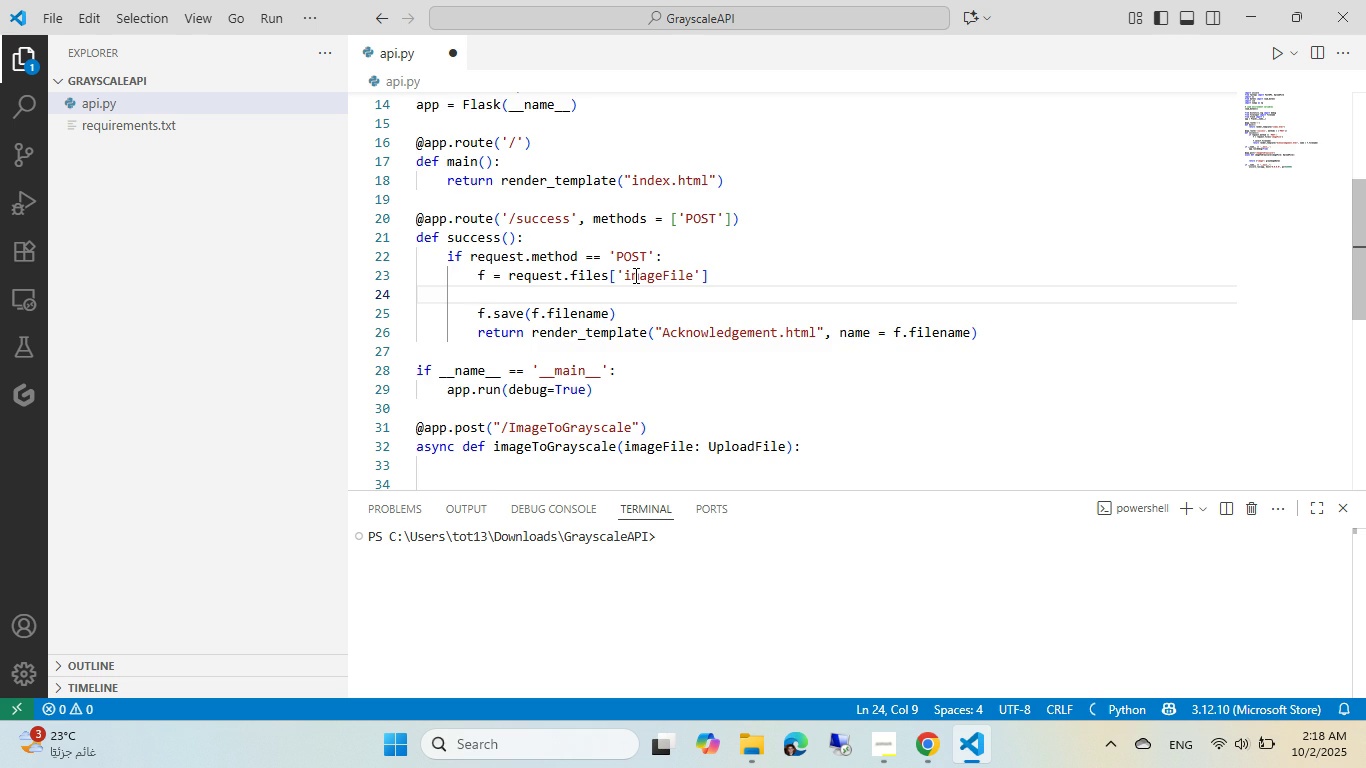 
key(Control+V)